 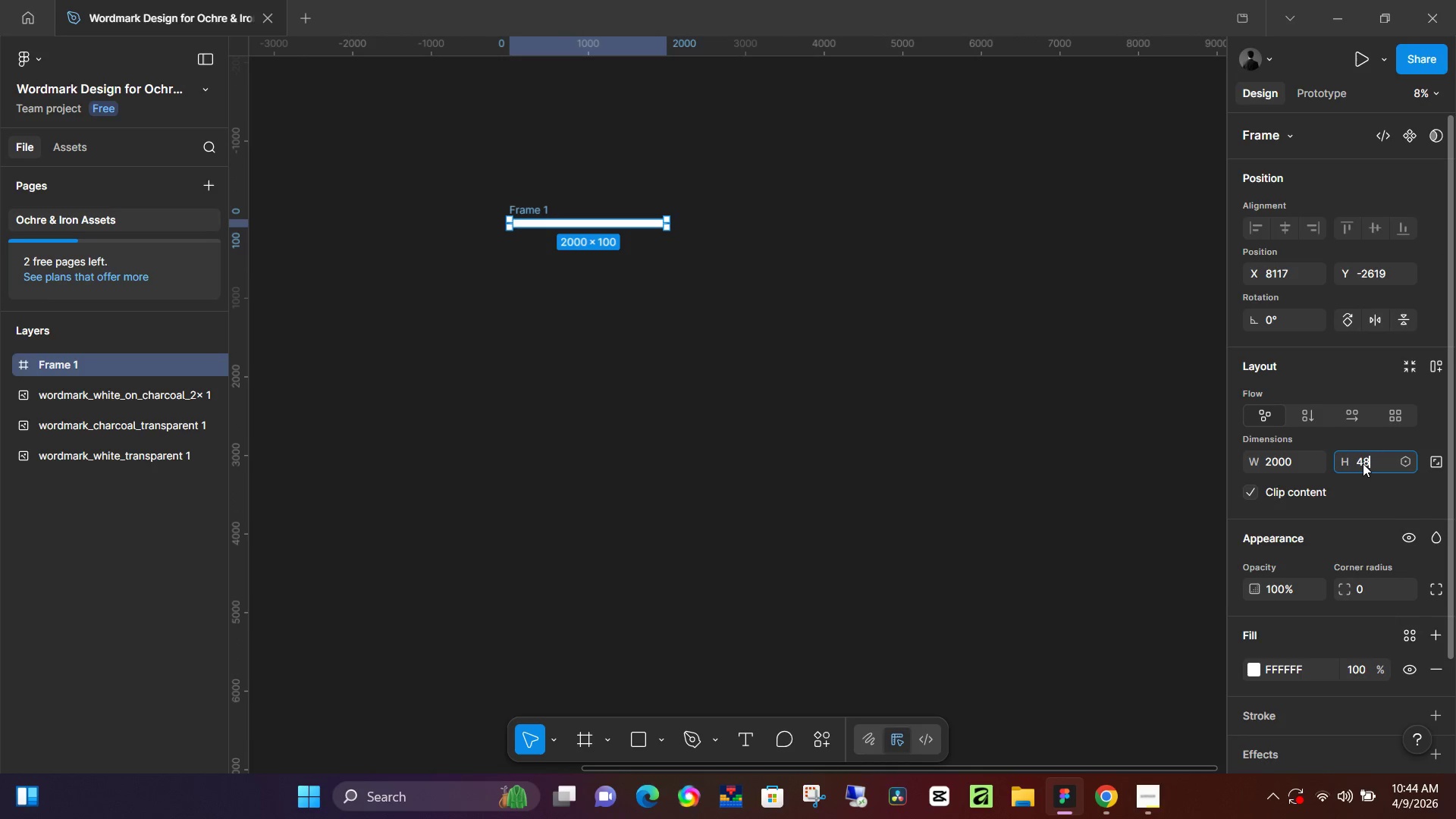 
key(Numpad8)
 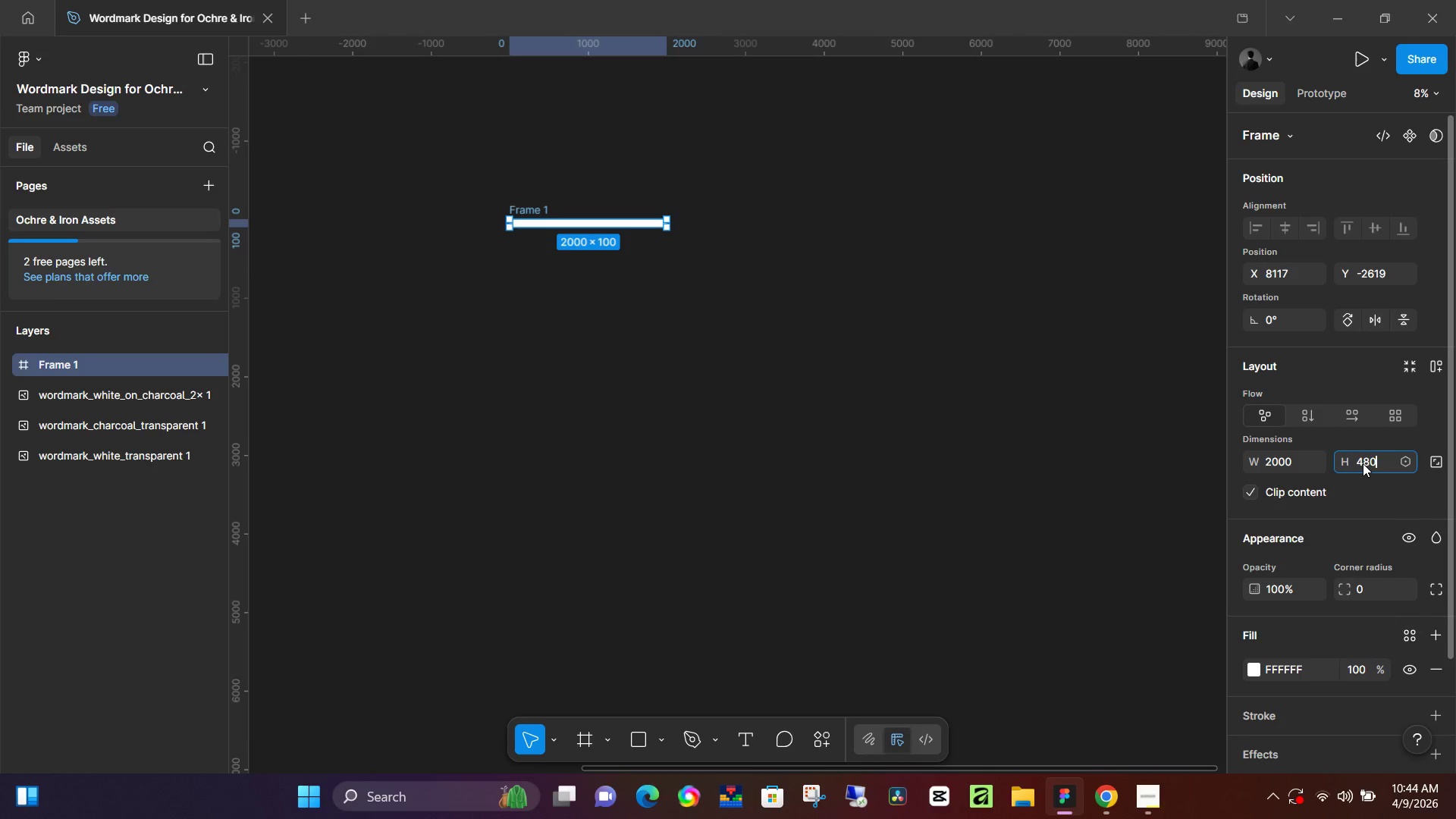 
key(Numpad0)
 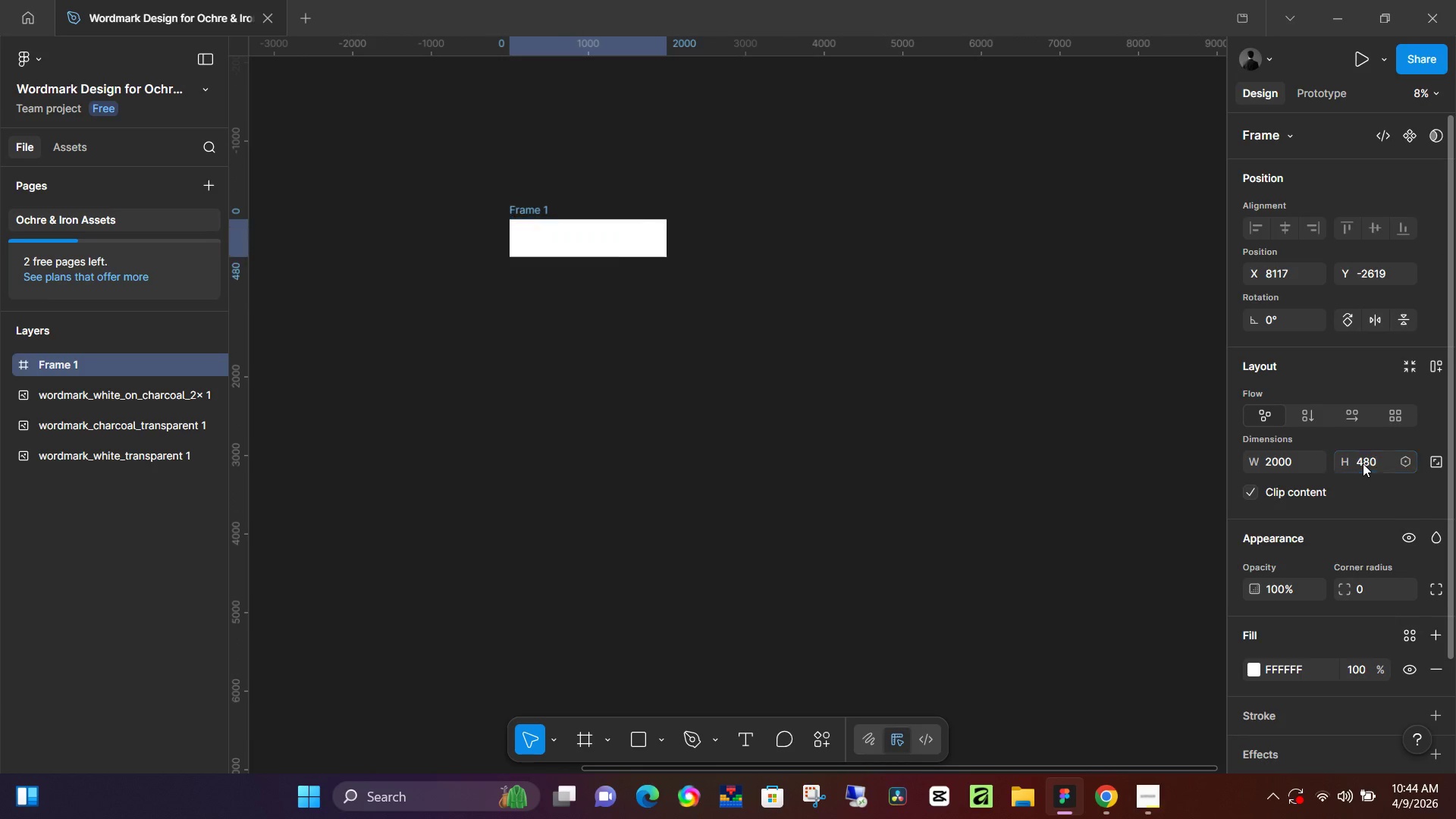 
key(NumpadEnter)
 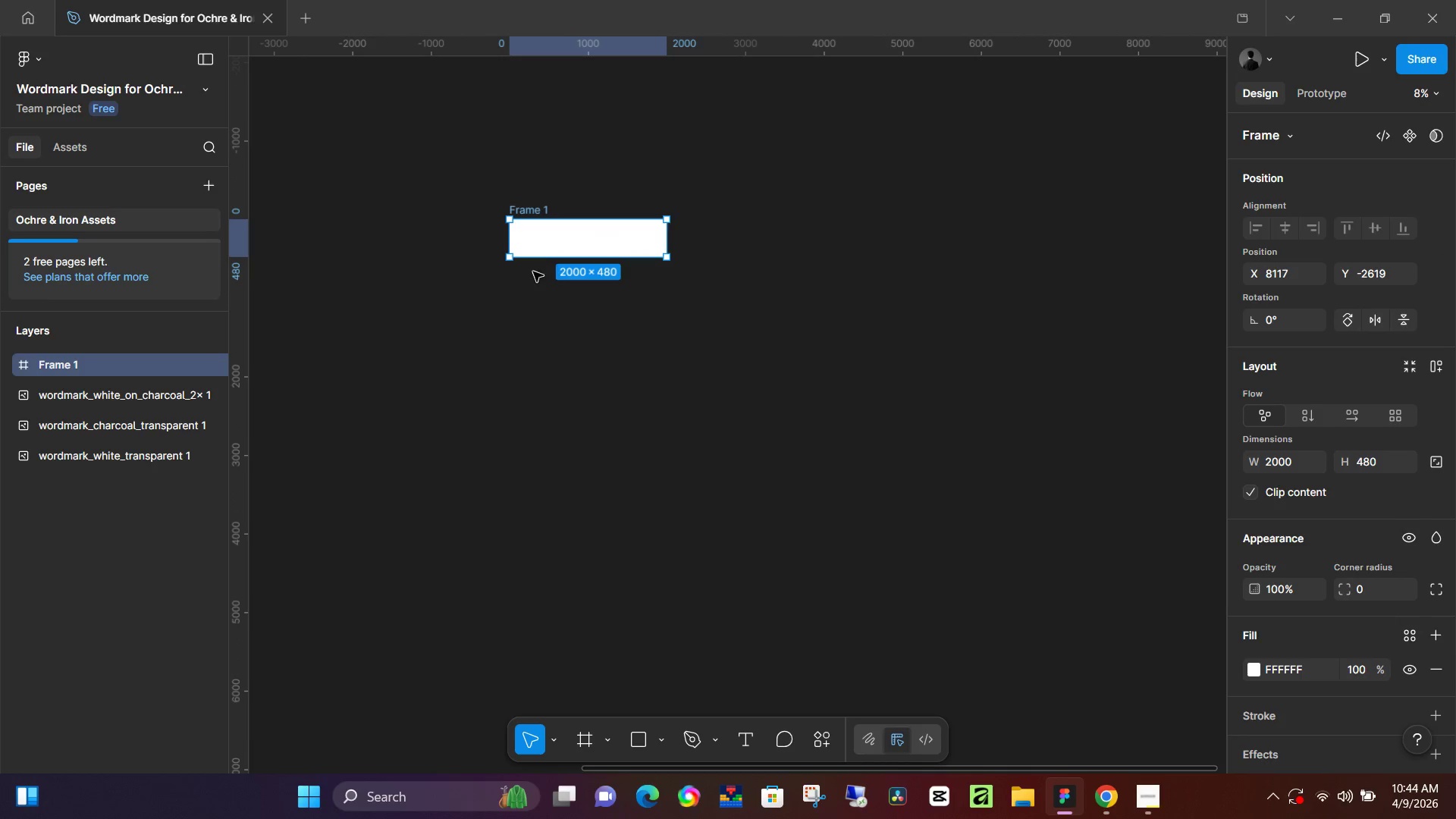 
hold_key(key=ControlLeft, duration=0.83)
scroll: coordinate [595, 280], scroll_direction: up, amount: 14.0
 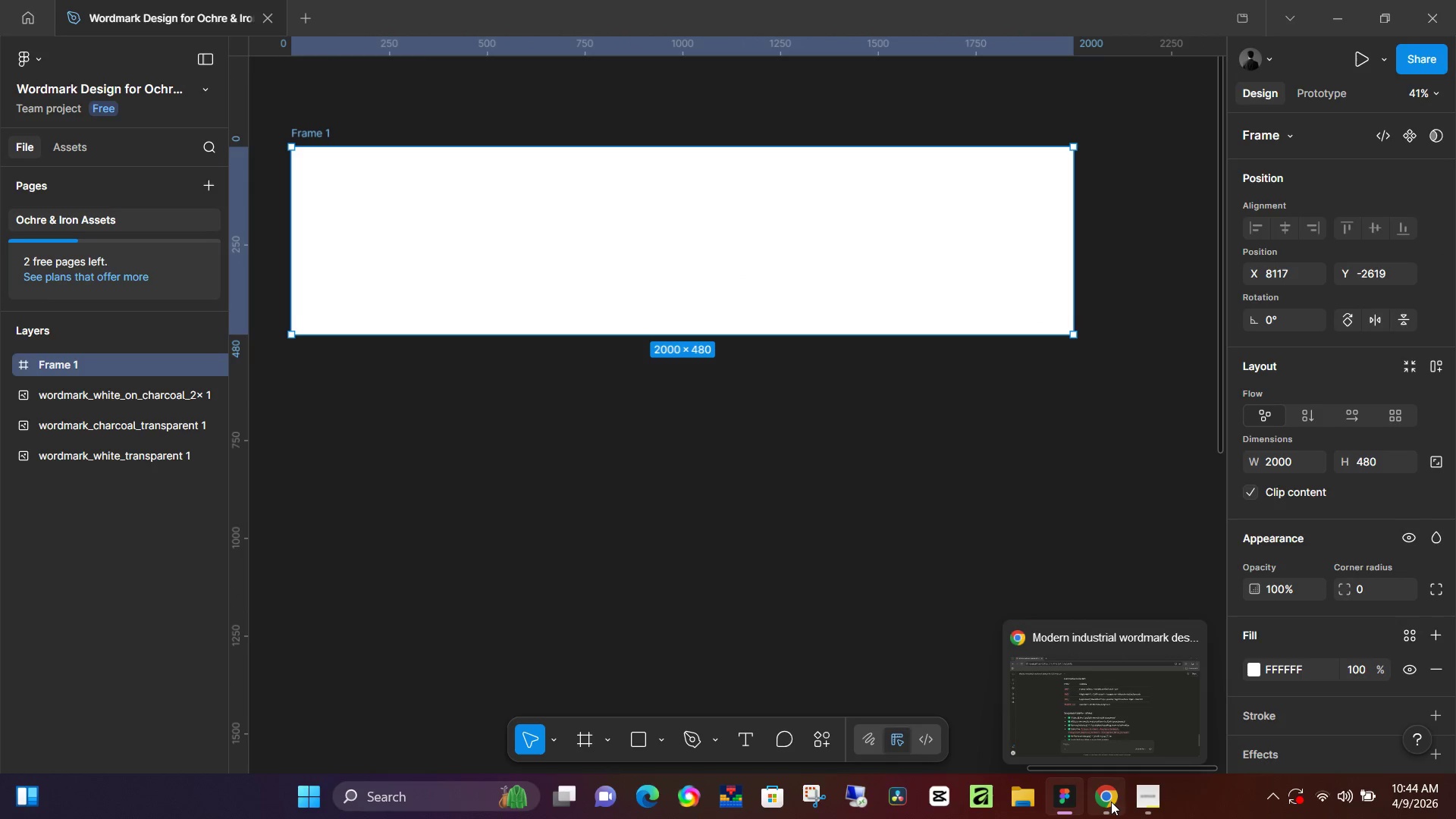 
left_click([1157, 807])